 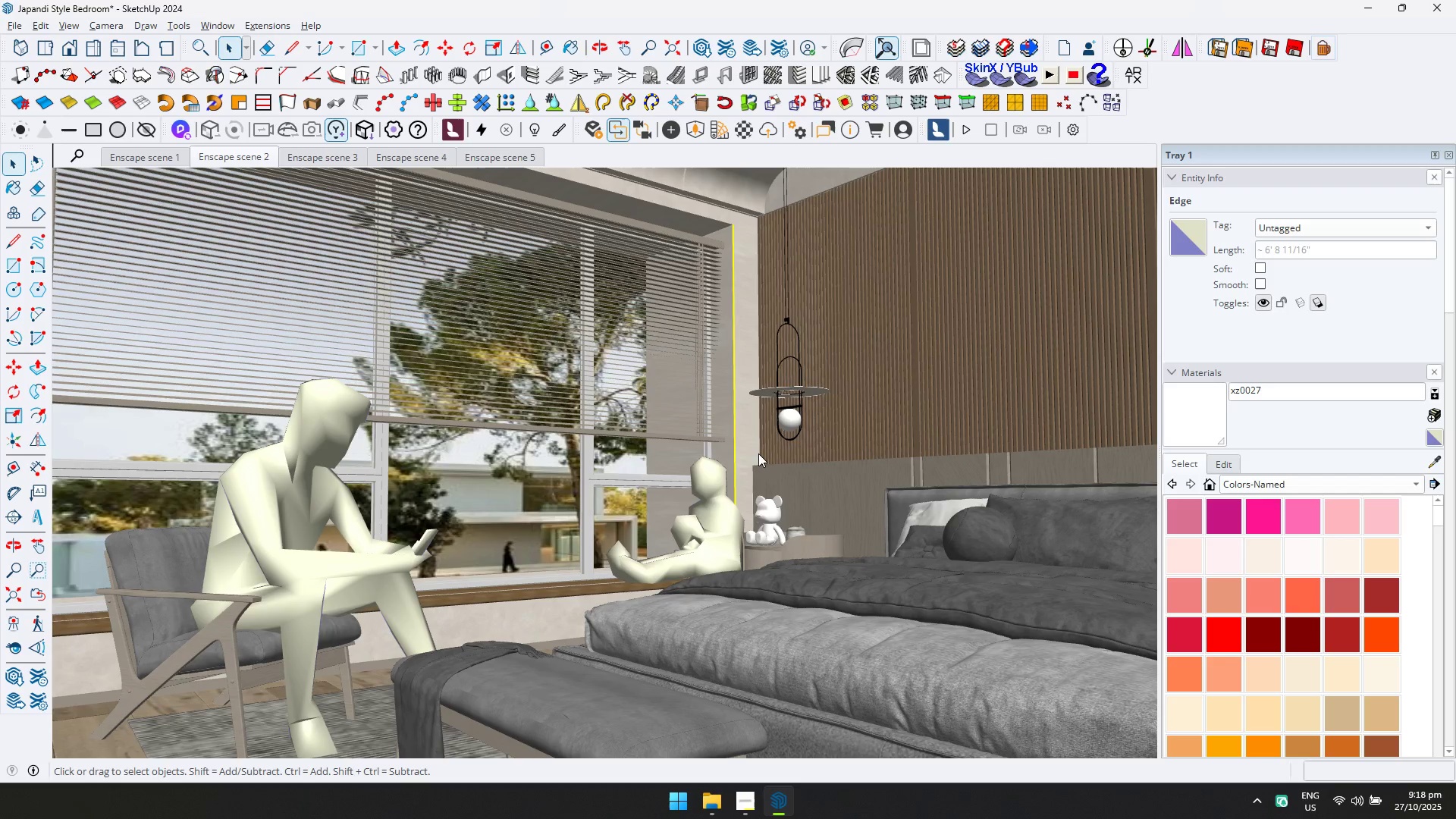 
left_click([333, 156])
 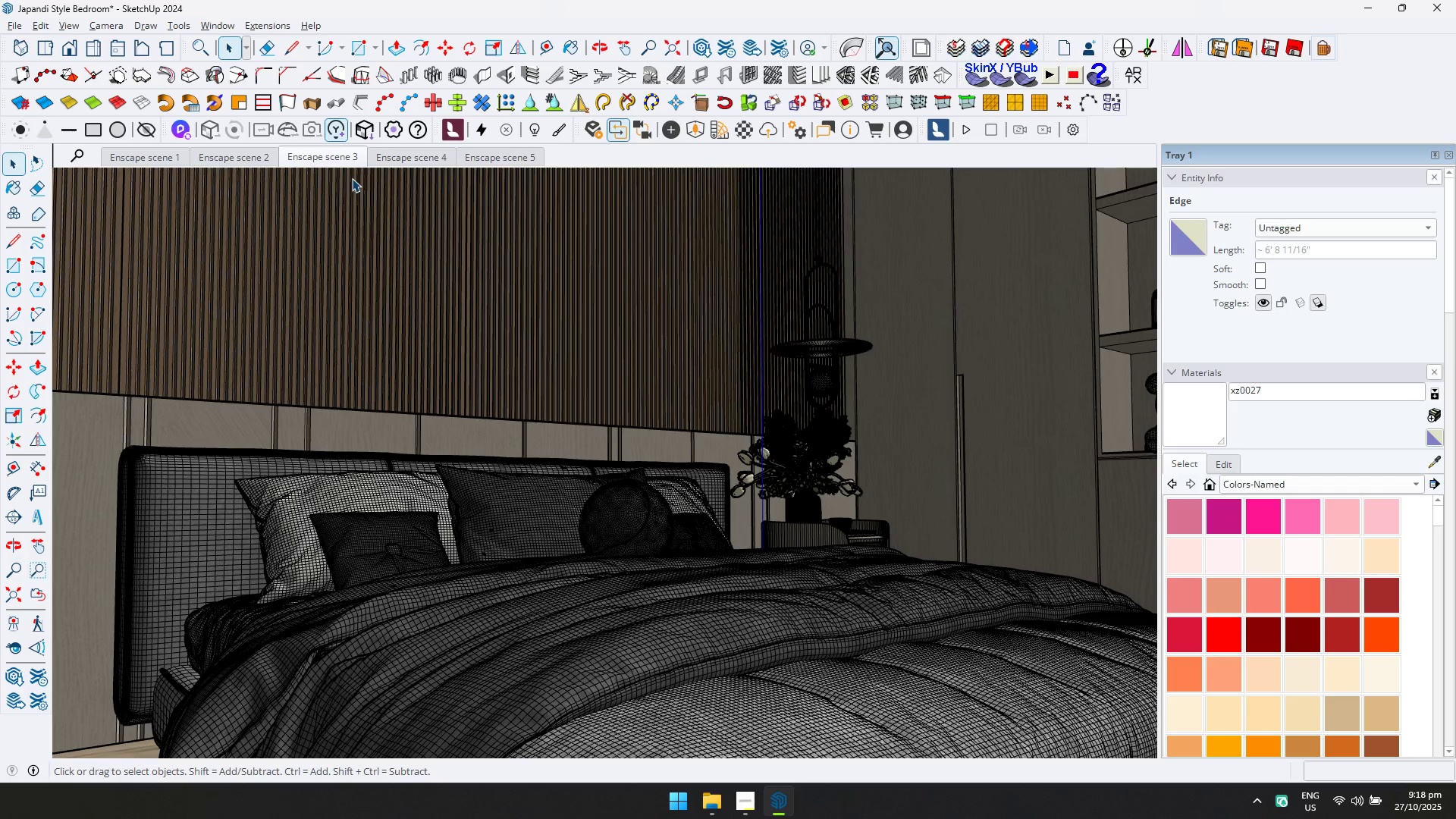 
wait(6.69)
 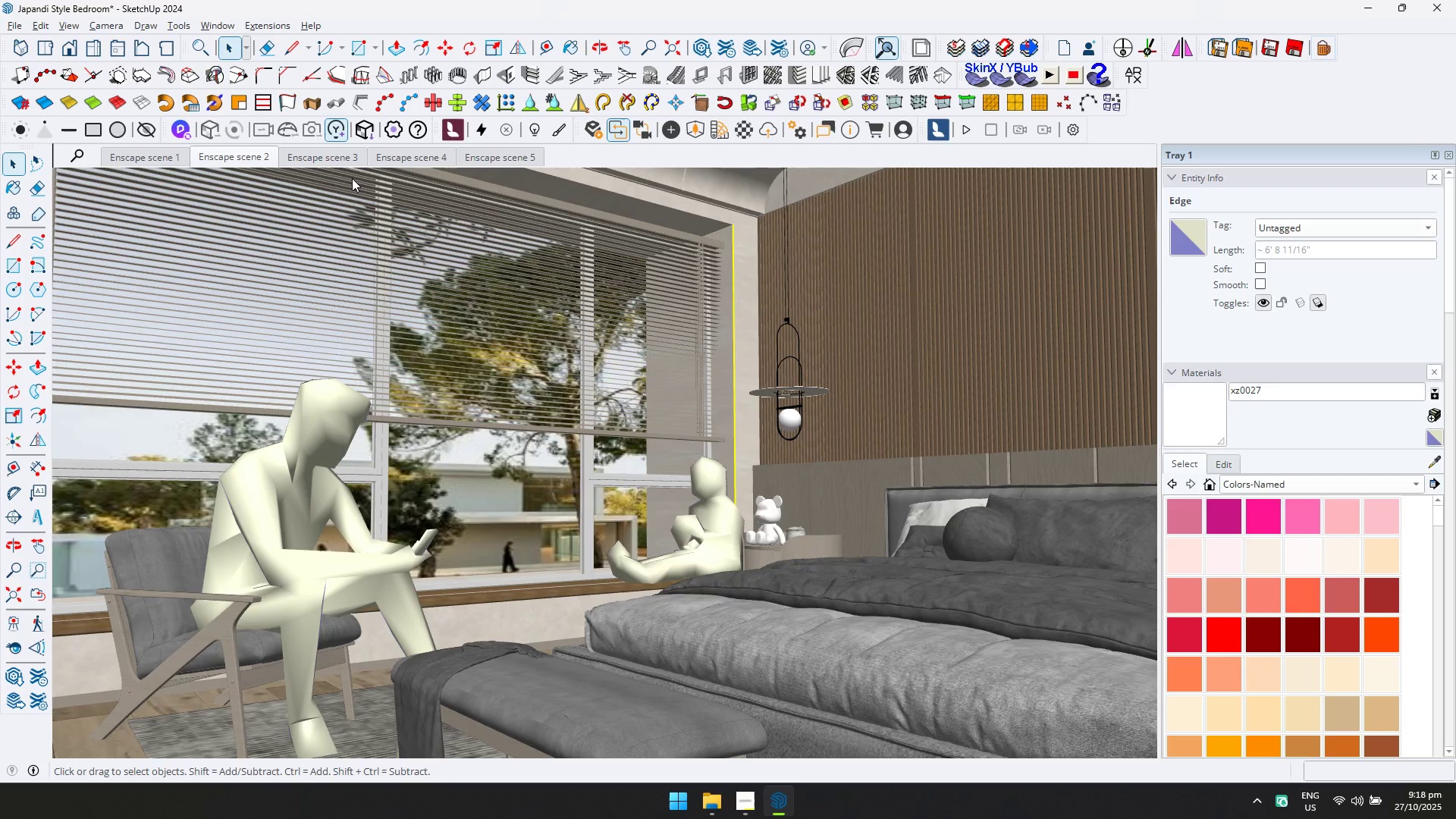 
left_click([108, 25])
 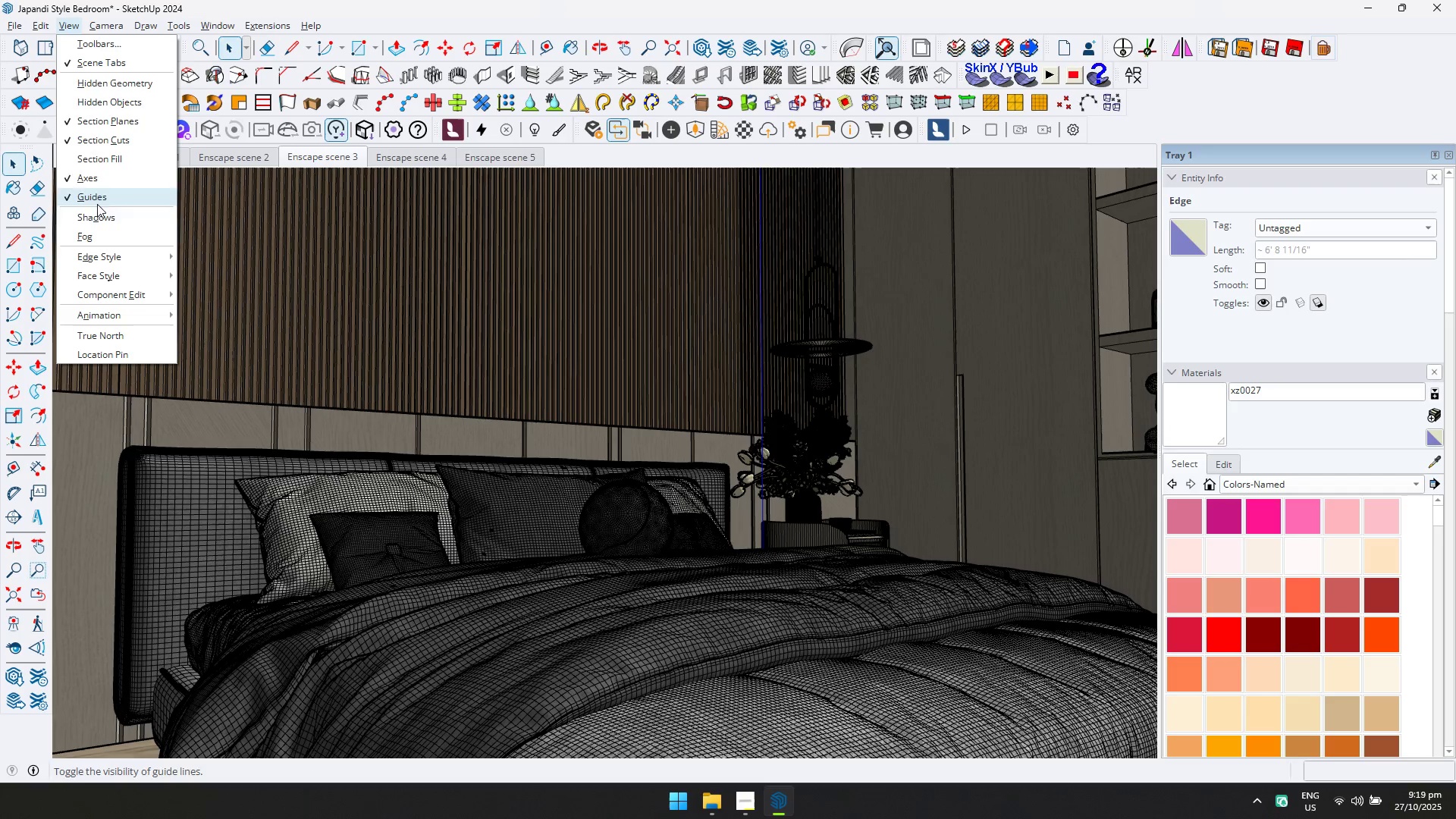 
left_click([105, 248])
 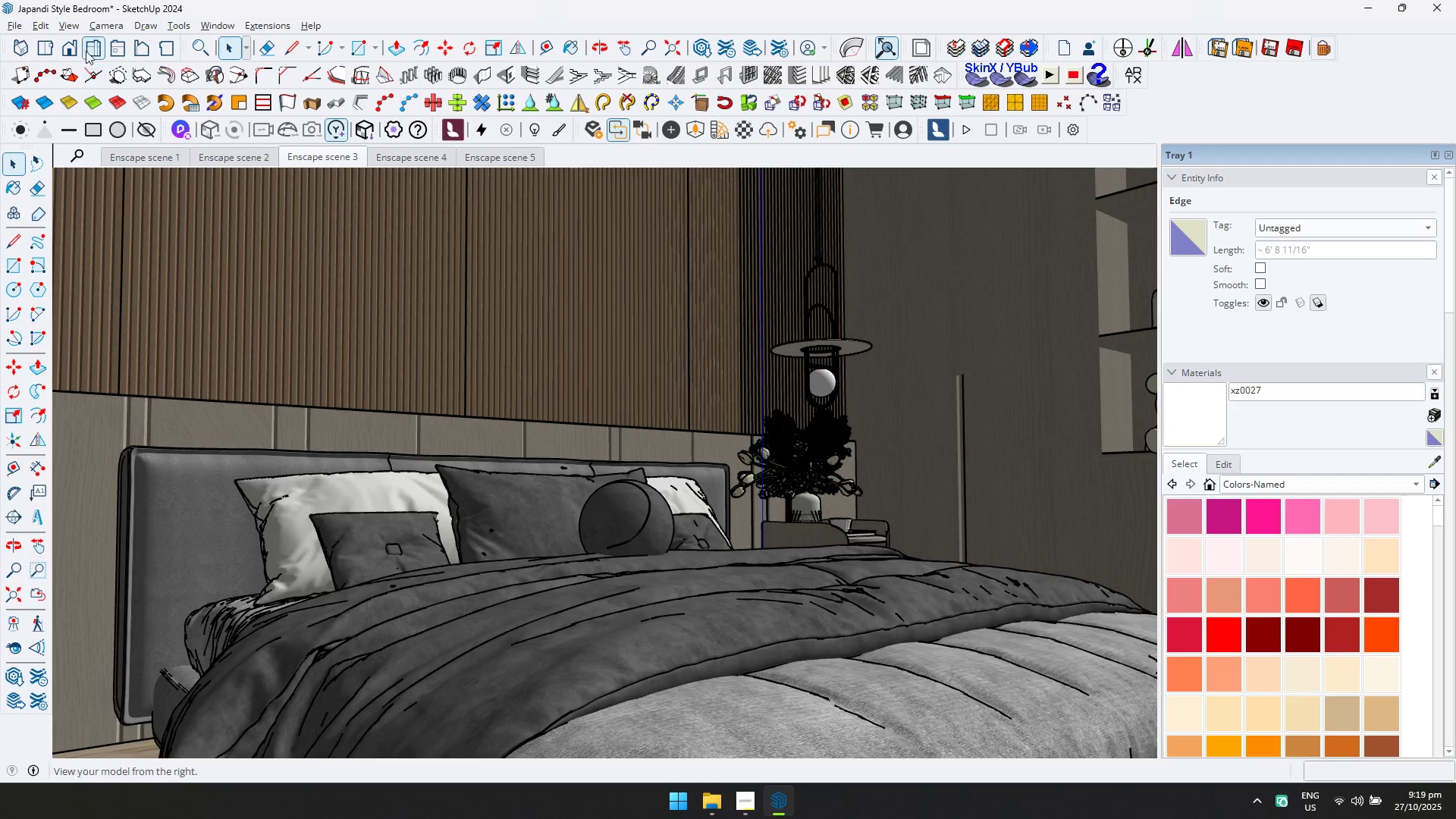 
left_click([74, 25])
 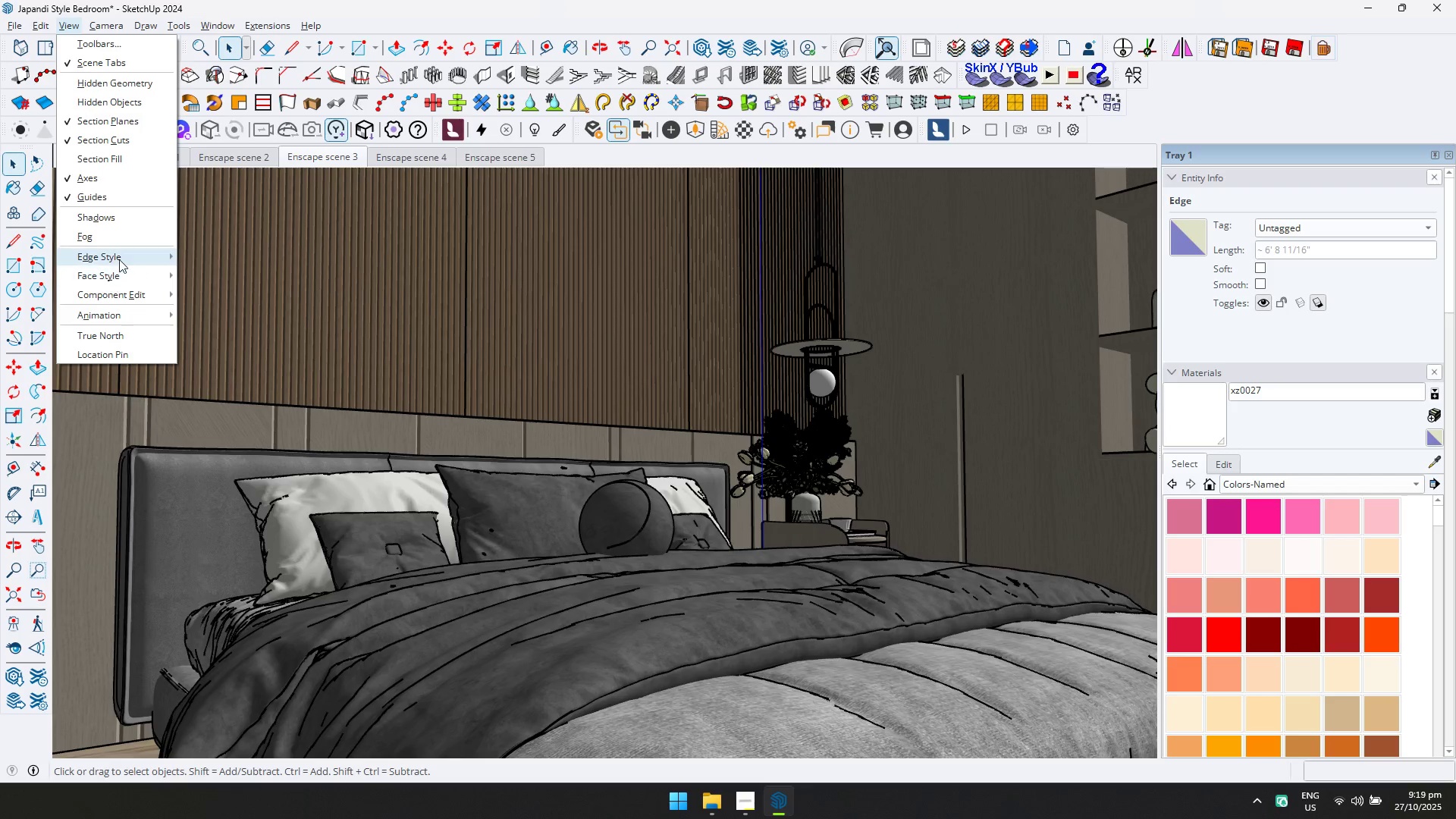 
left_click([119, 258])
 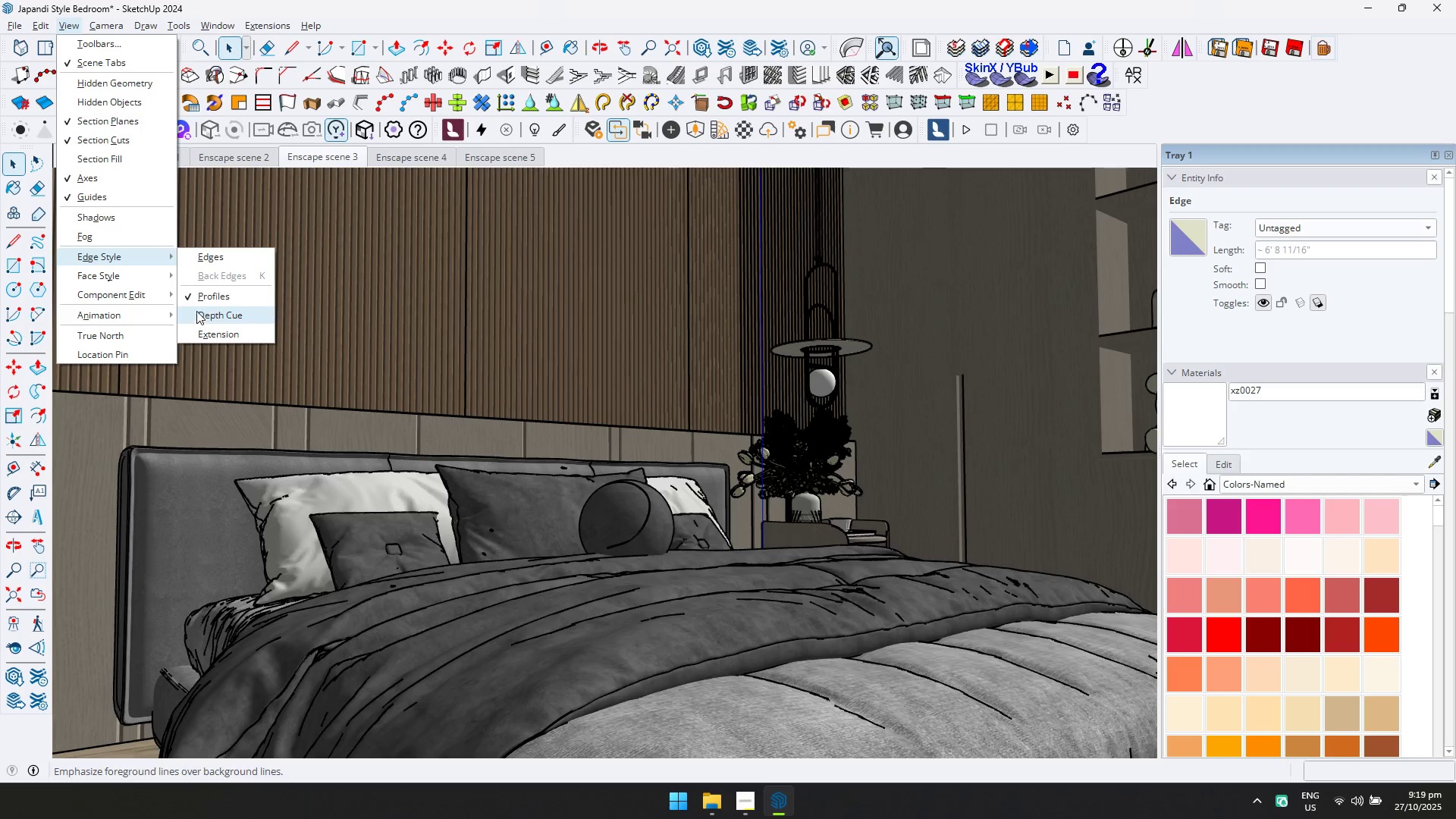 
left_click([202, 297])
 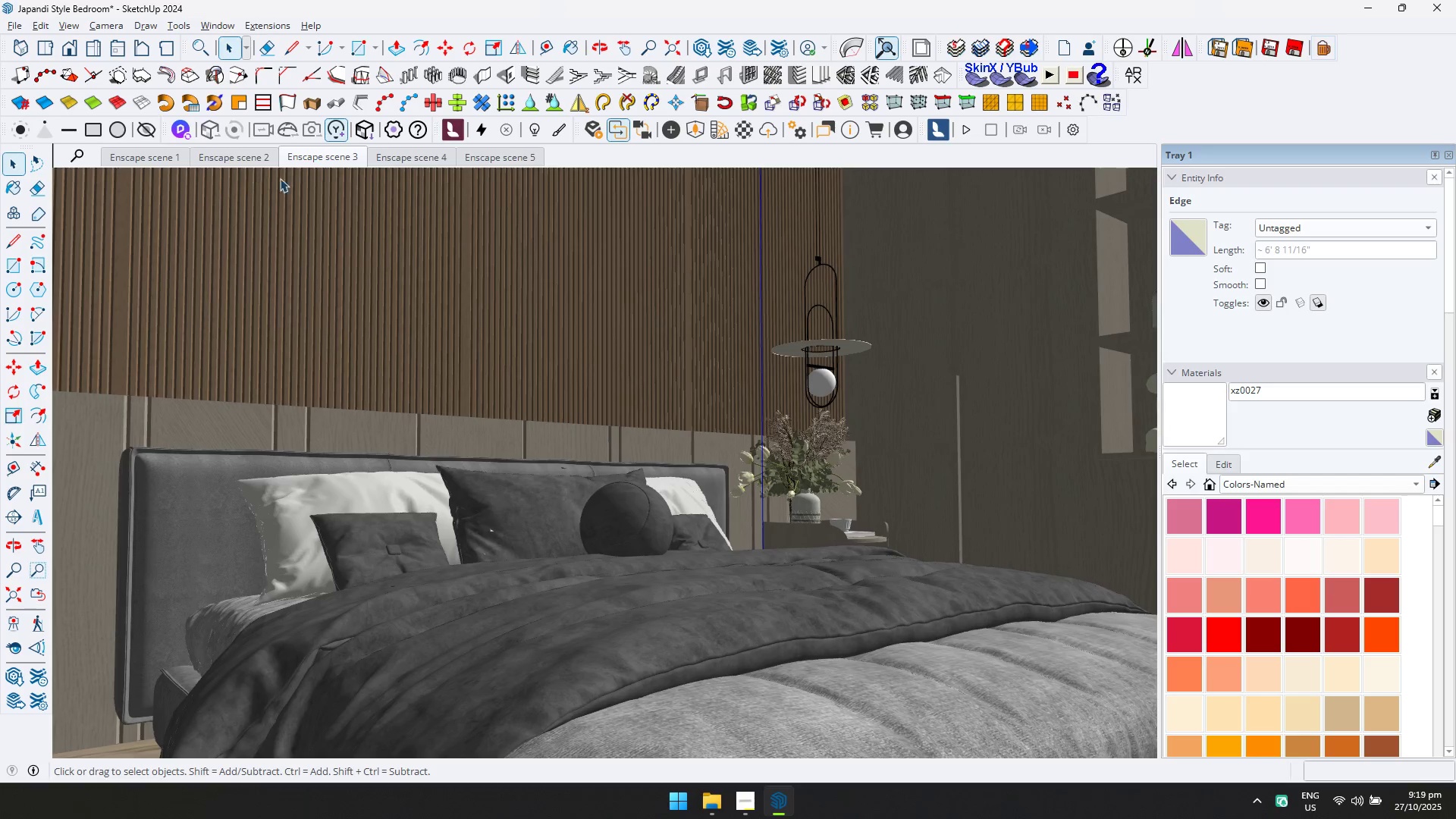 
right_click([302, 155])
 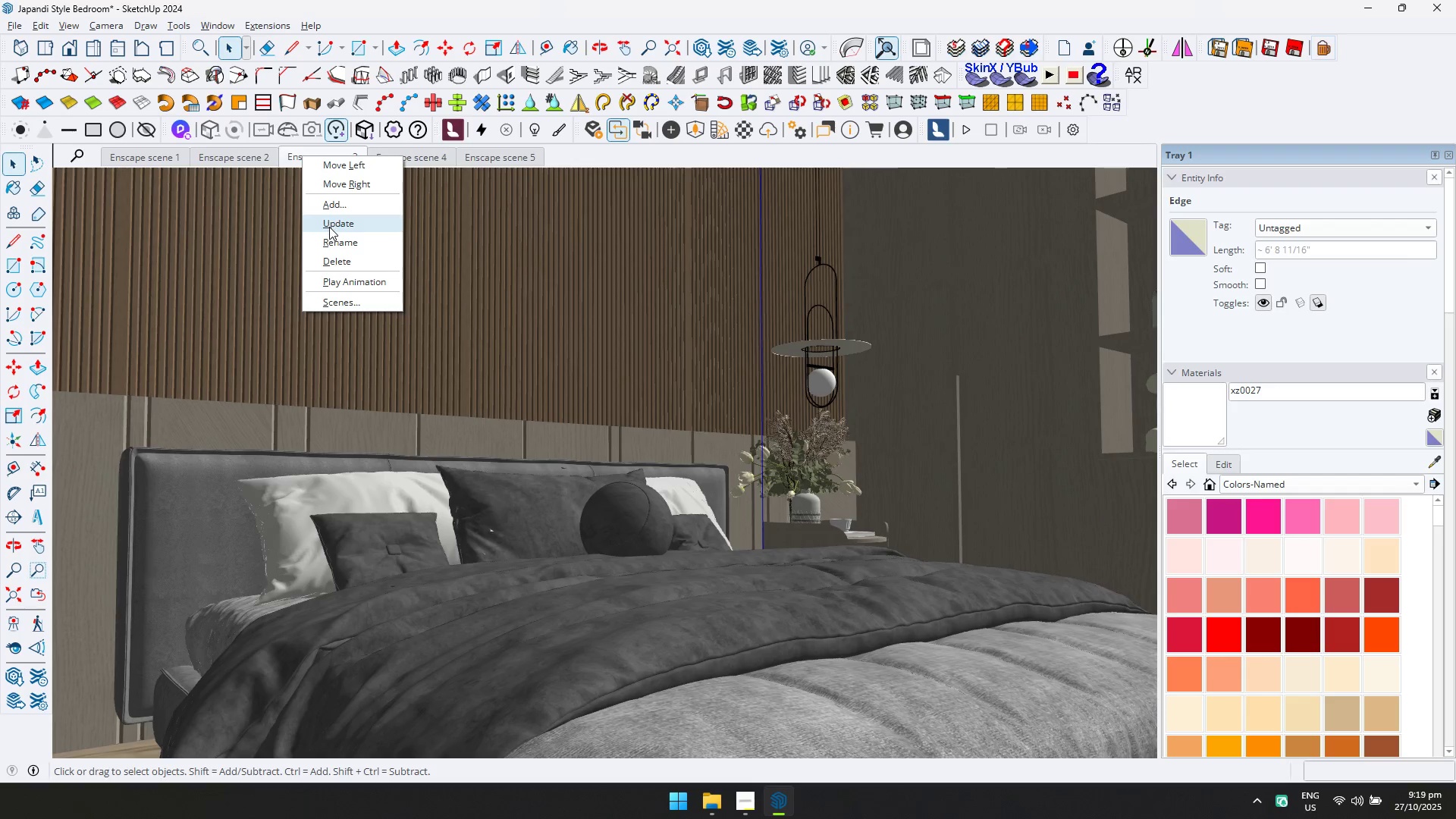 
left_click([329, 227])
 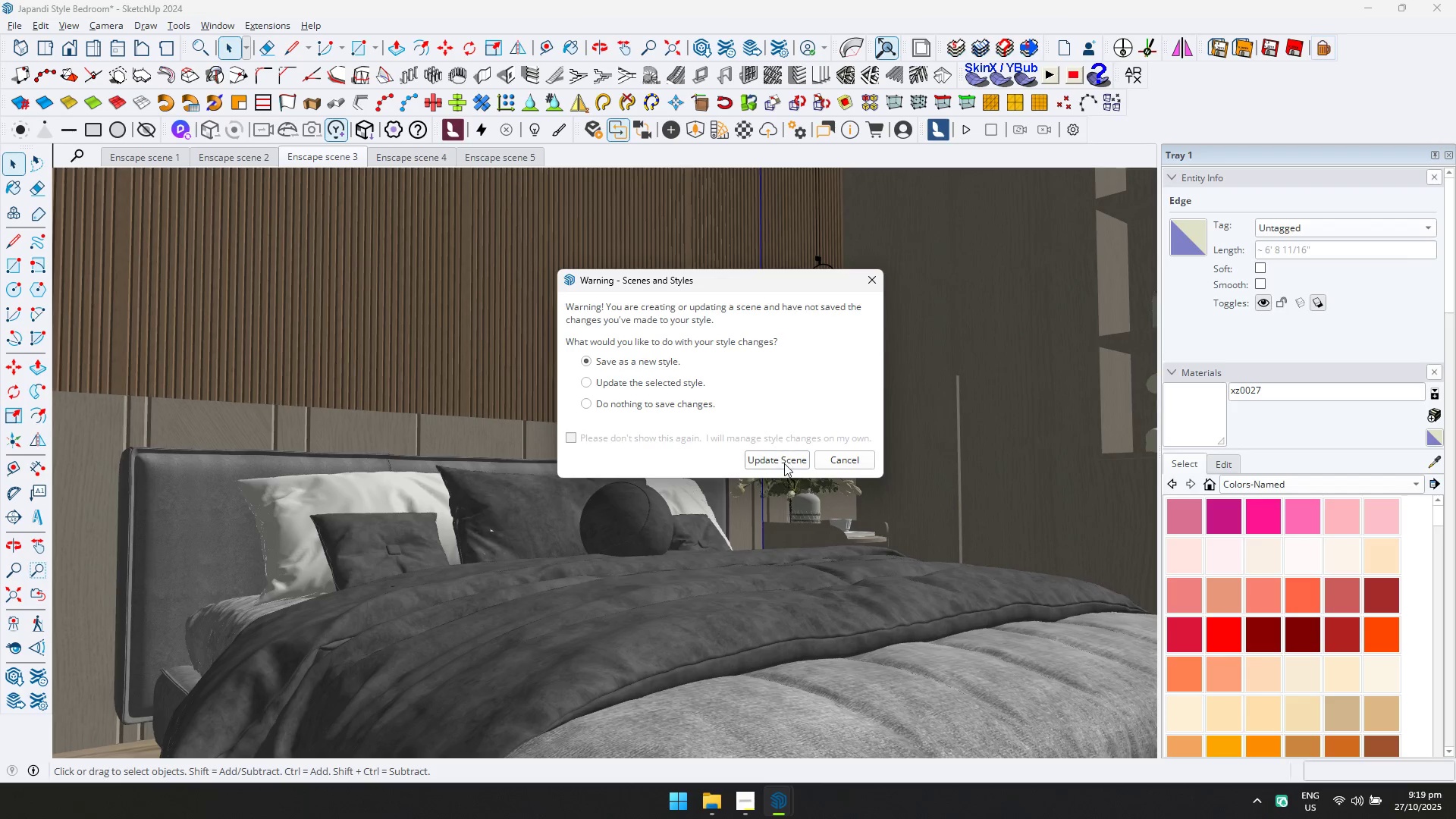 
left_click([784, 463])
 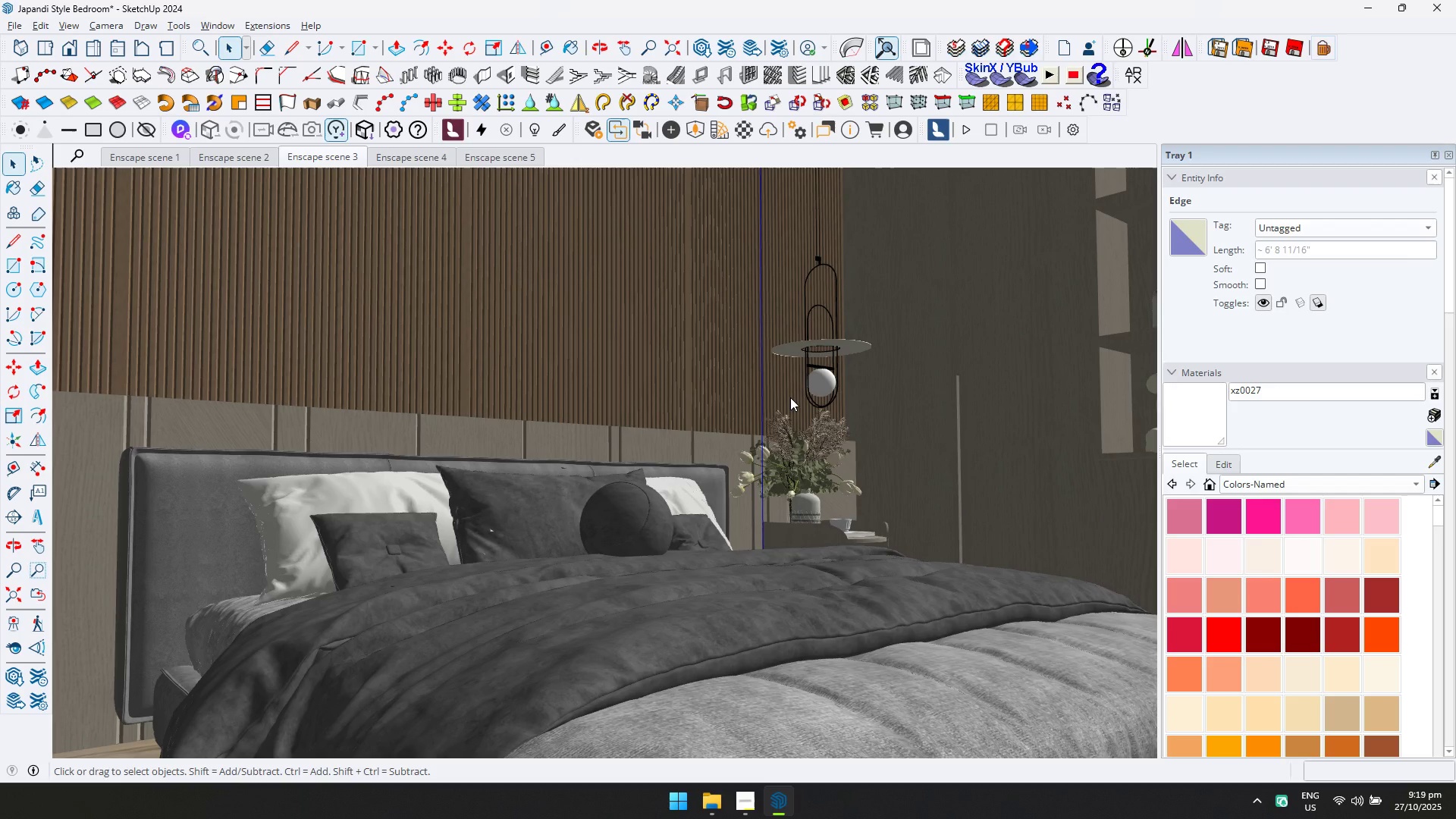 
key(Alt+Tab)